 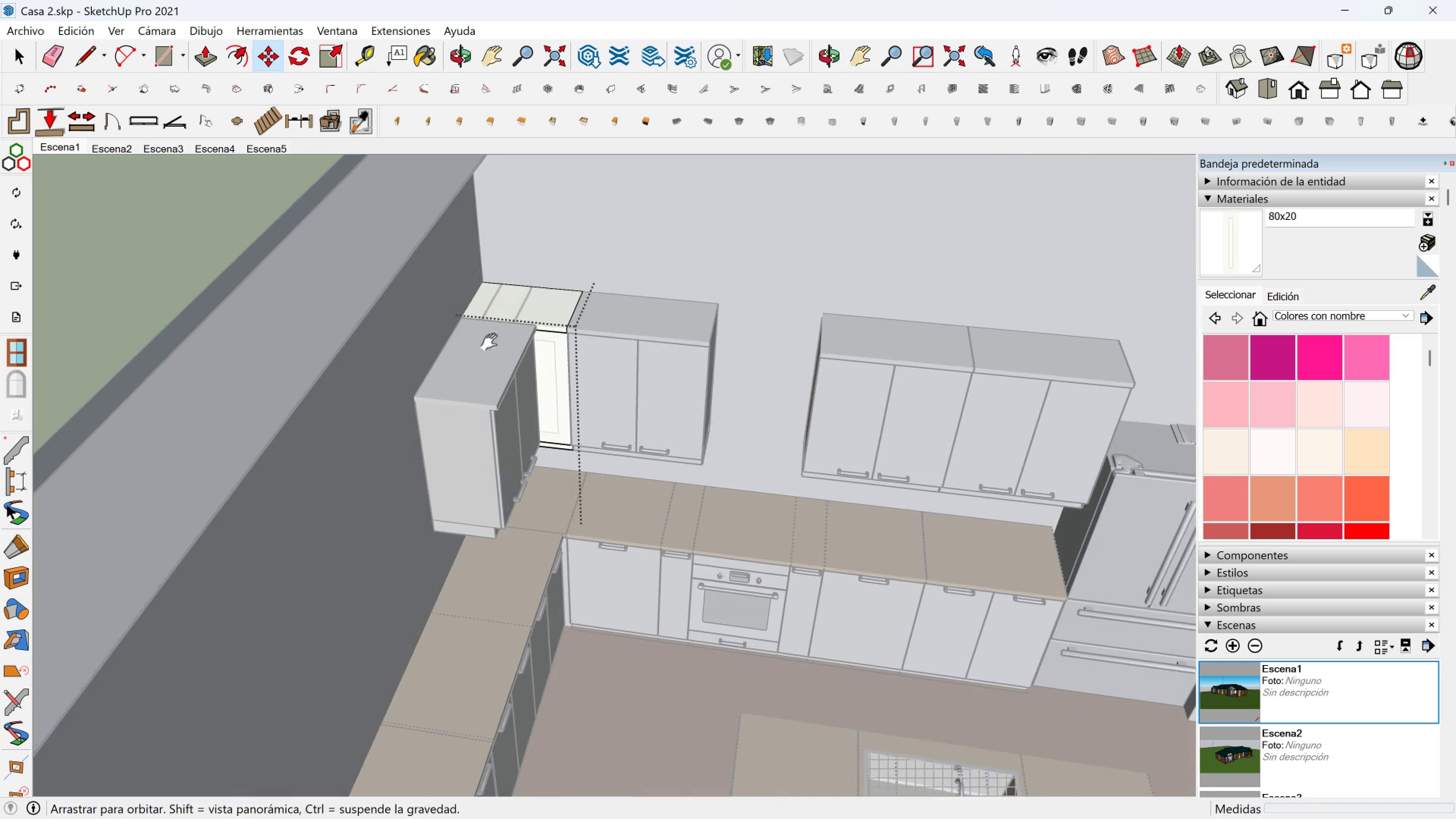 
key(Shift+ShiftLeft)
 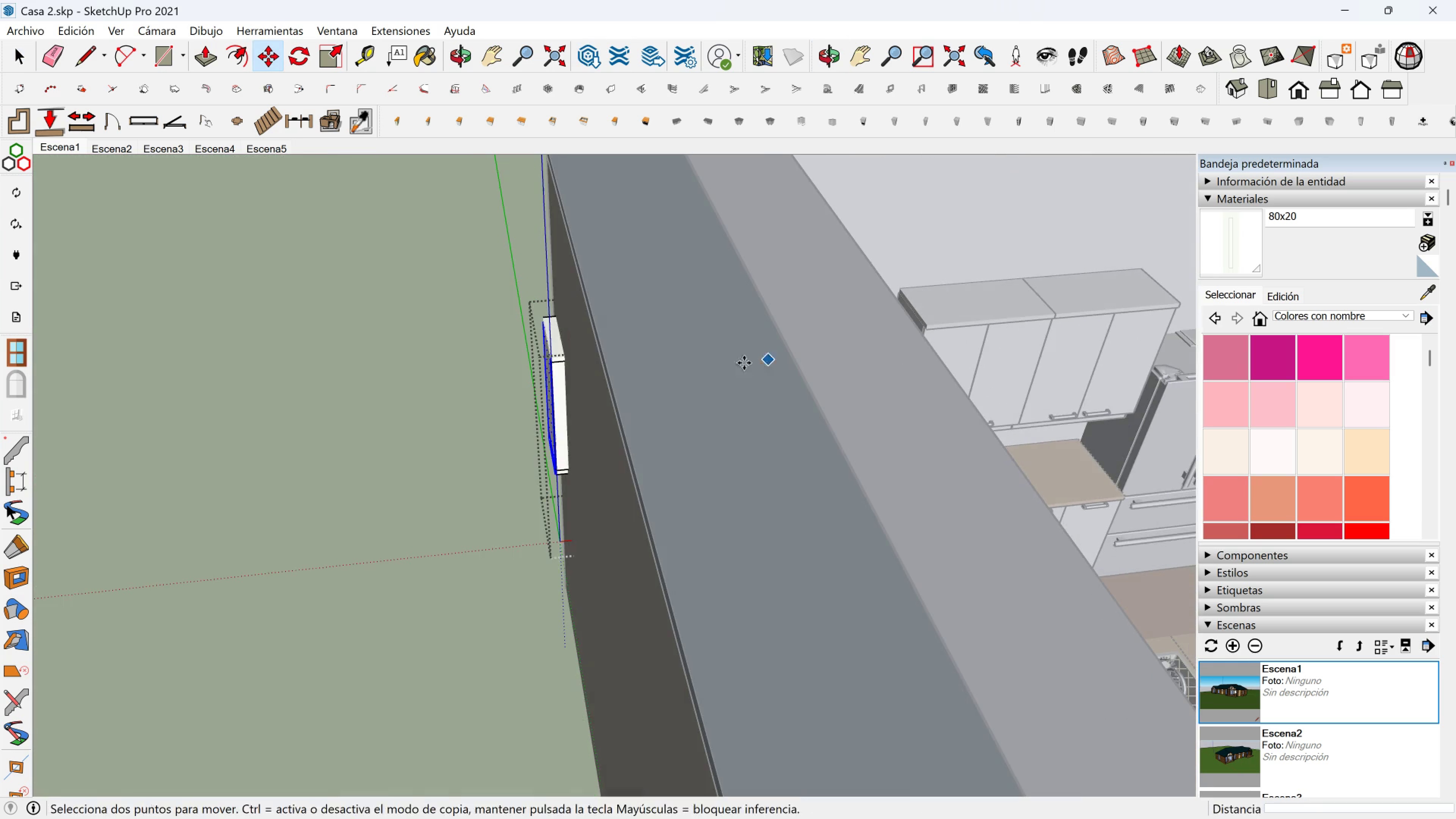 
key(Space)
 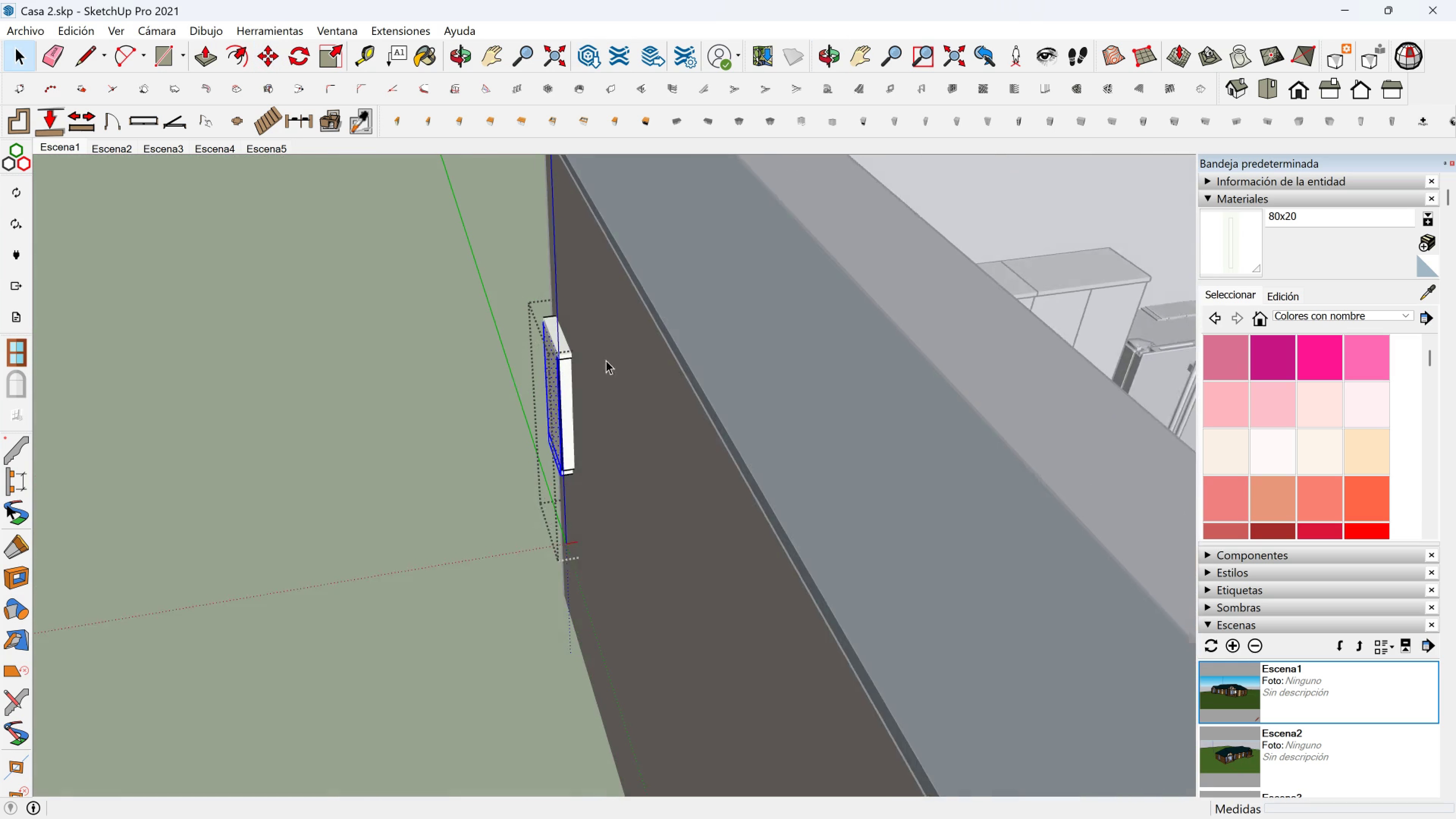 
scroll: coordinate [554, 361], scroll_direction: up, amount: 1.0
 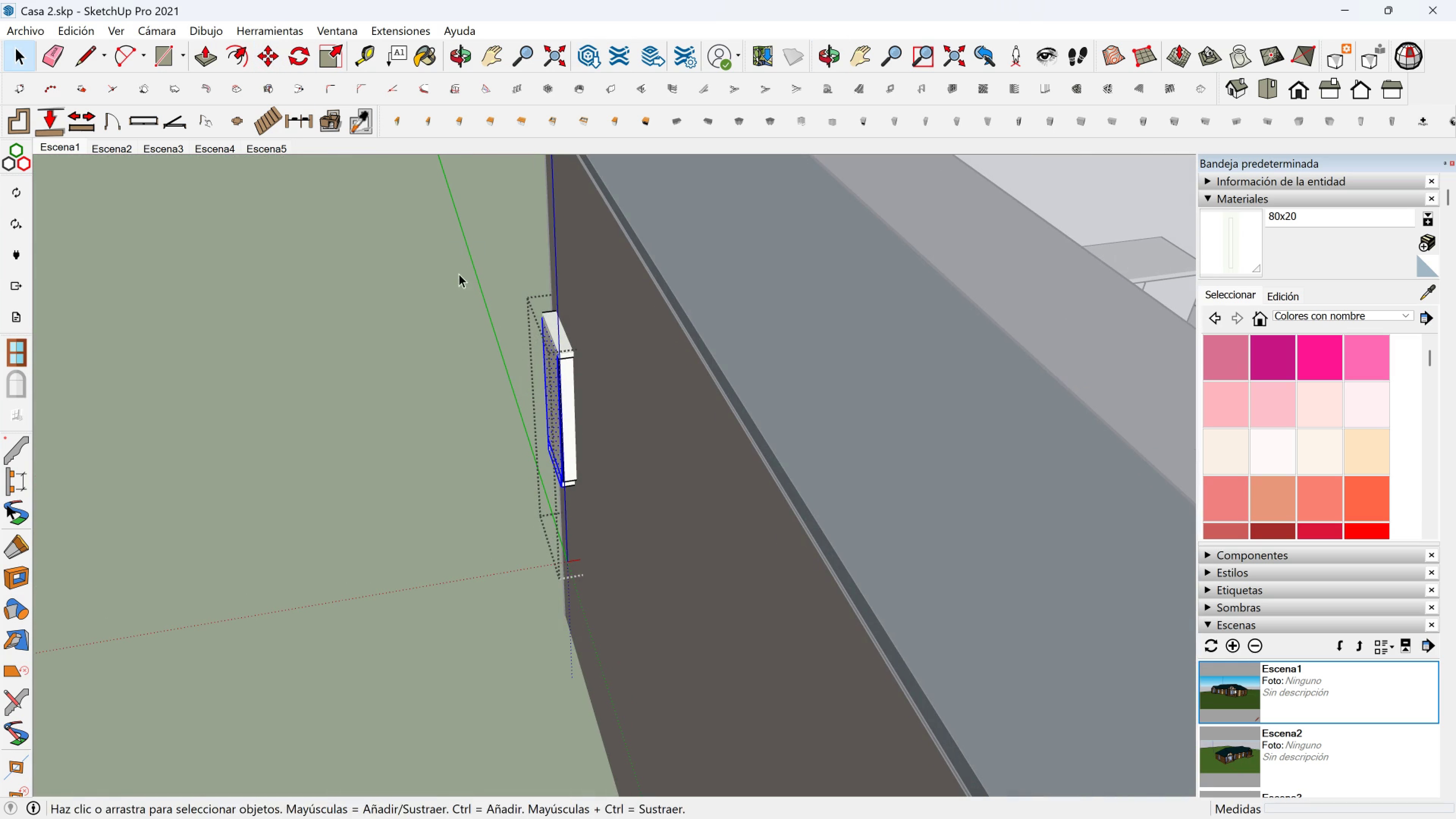 
key(M)